 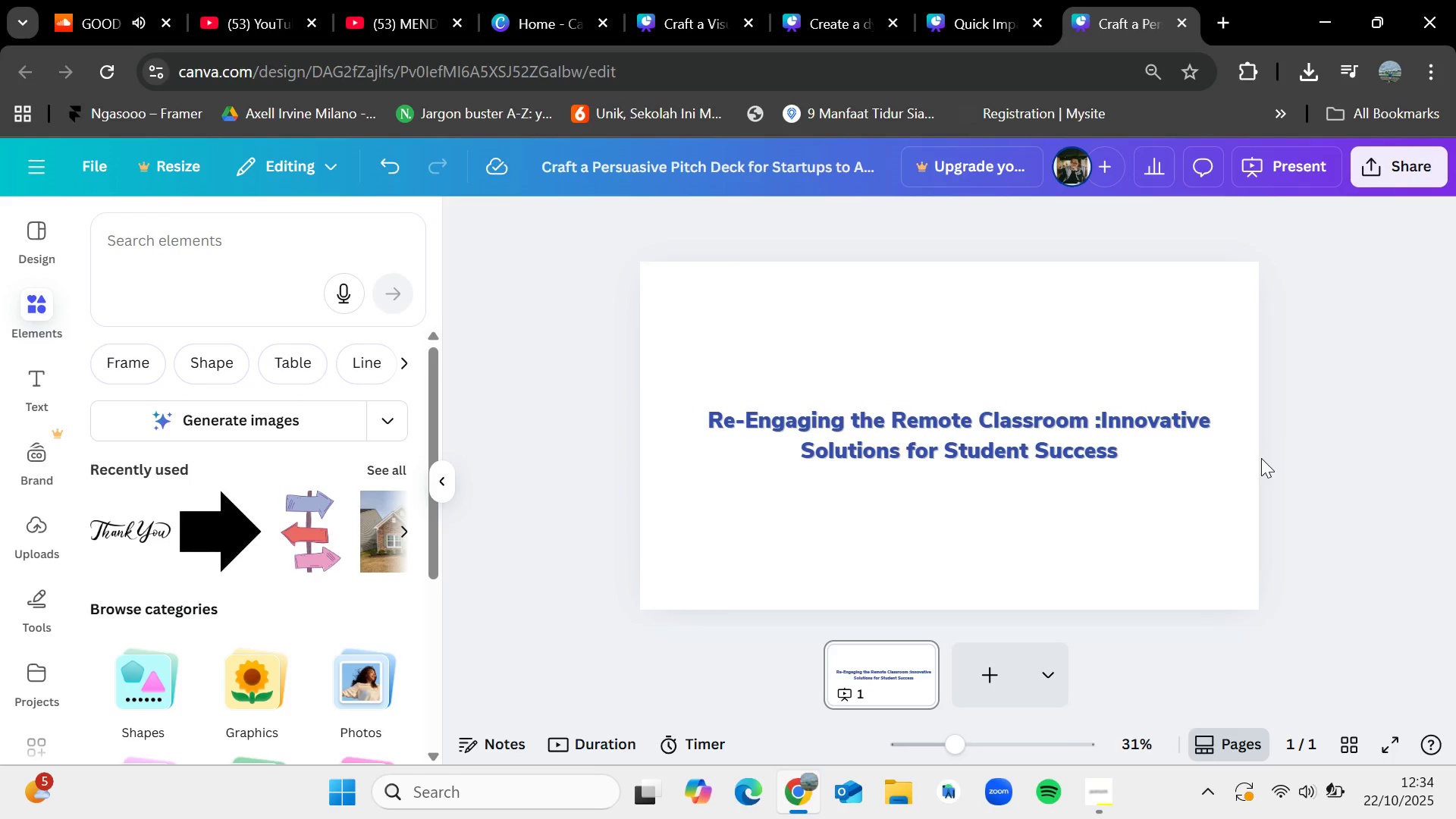 
left_click([921, 0])
 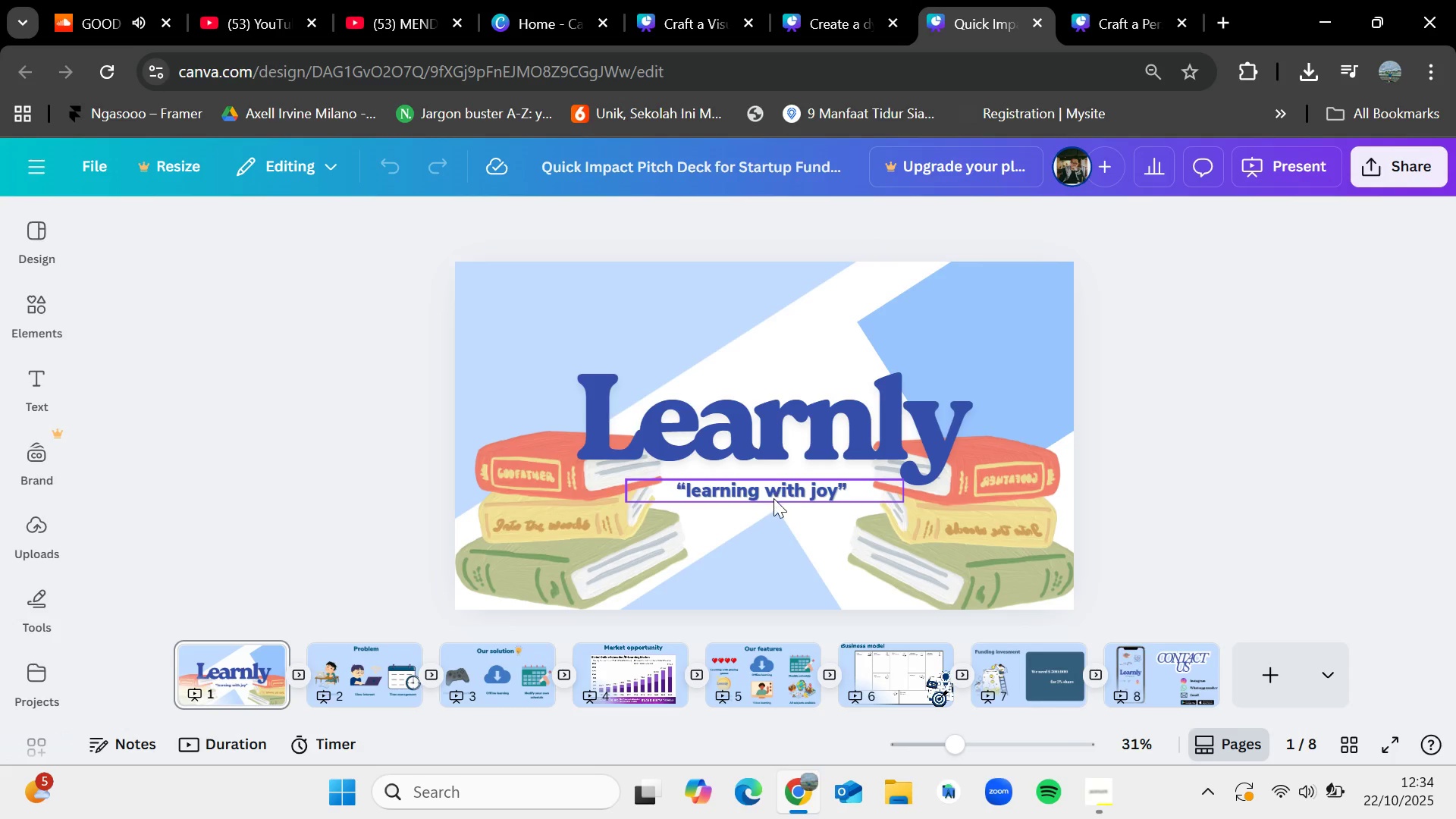 
left_click([774, 498])
 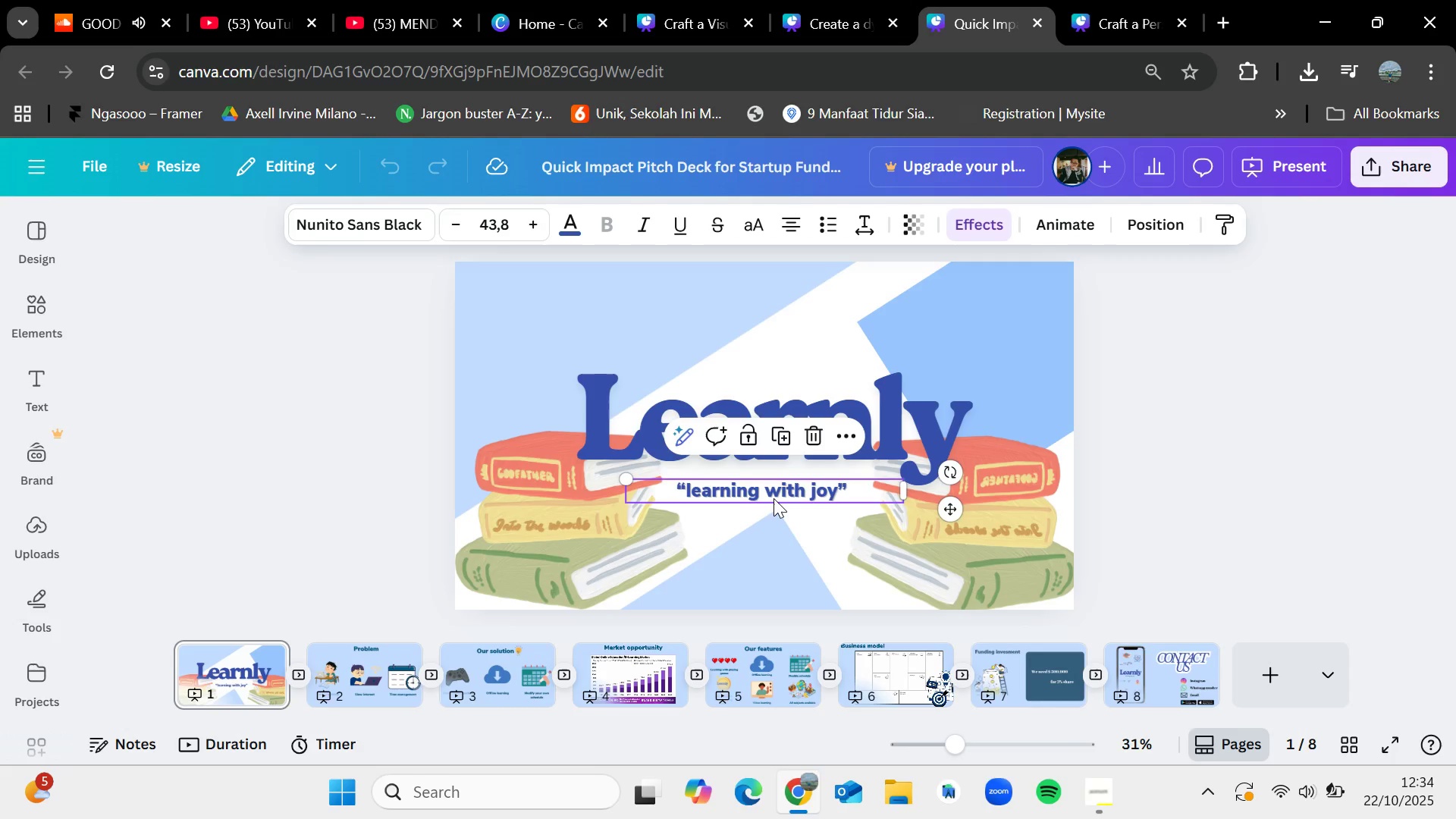 
key(Control+C)
 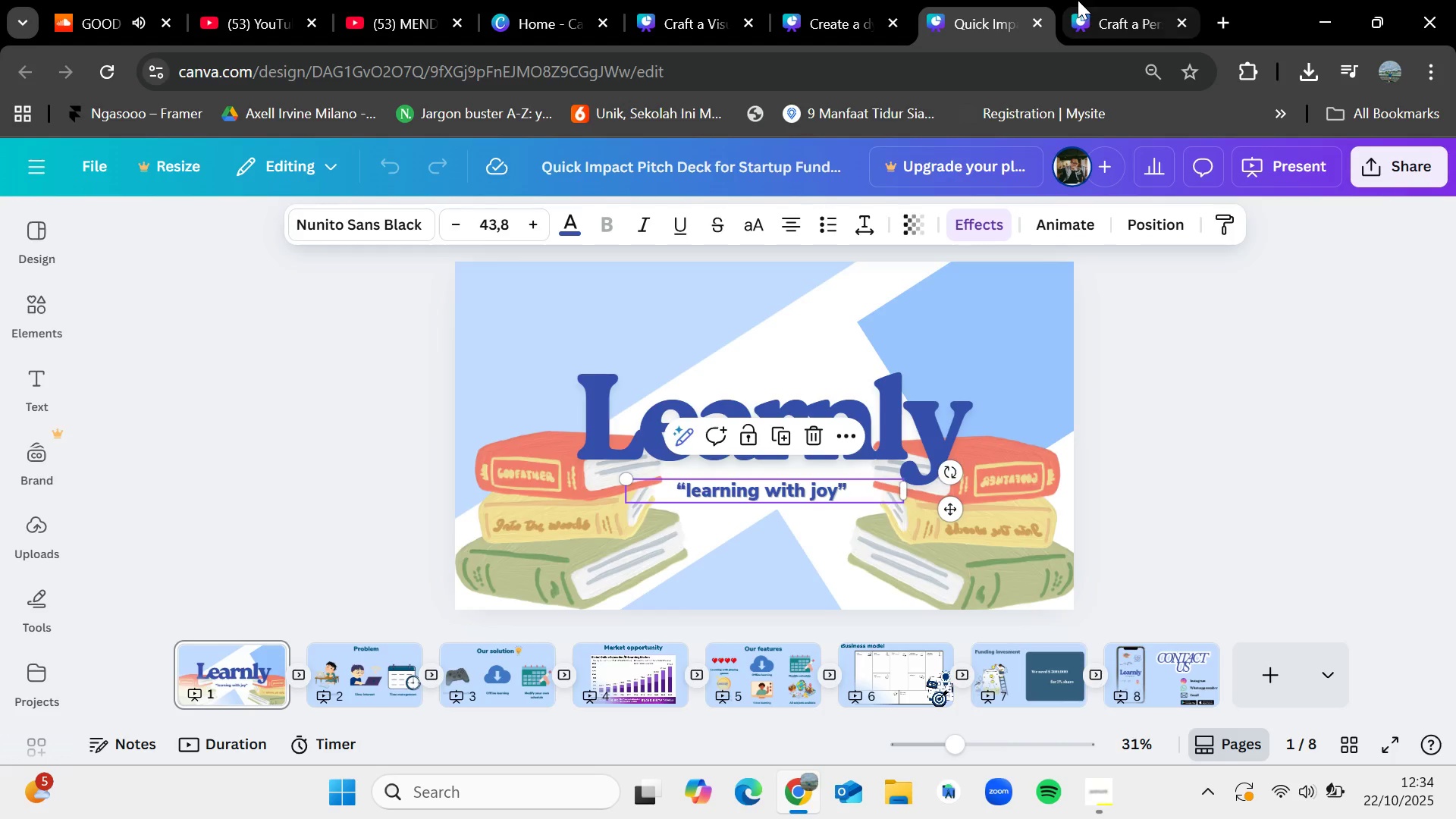 
left_click([1078, 0])
 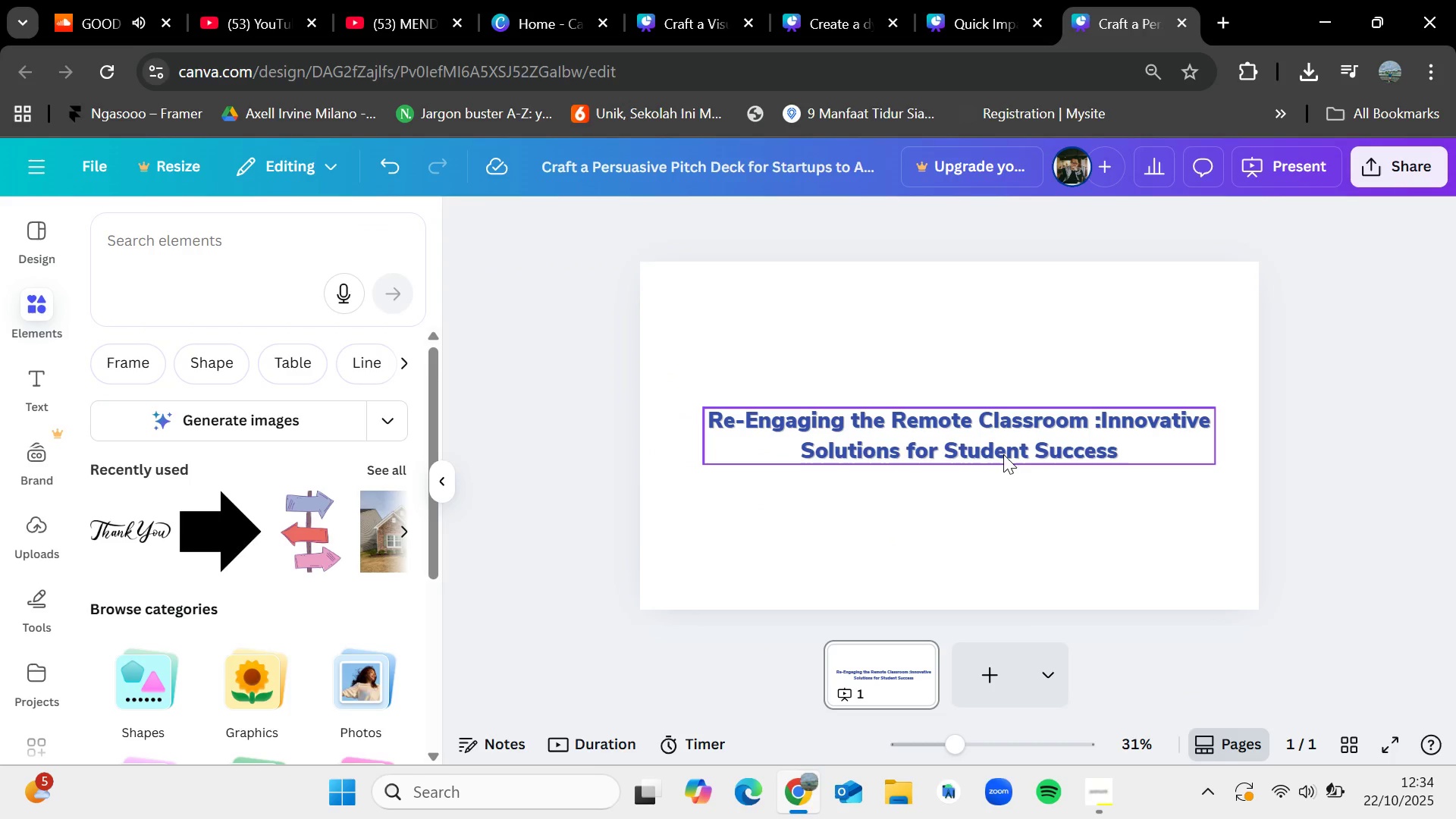 
key(Control+V)
 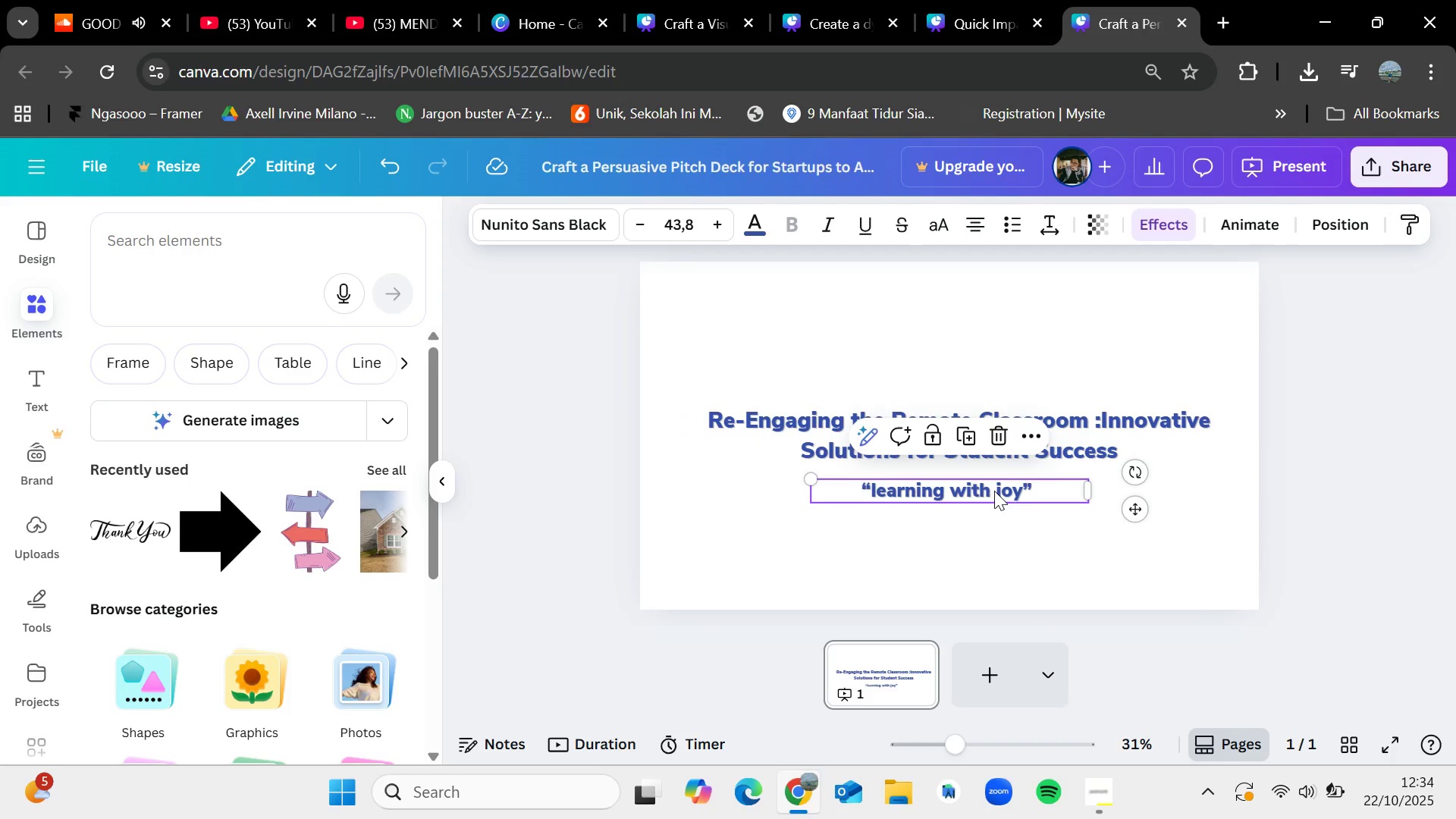 
double_click([994, 491])
 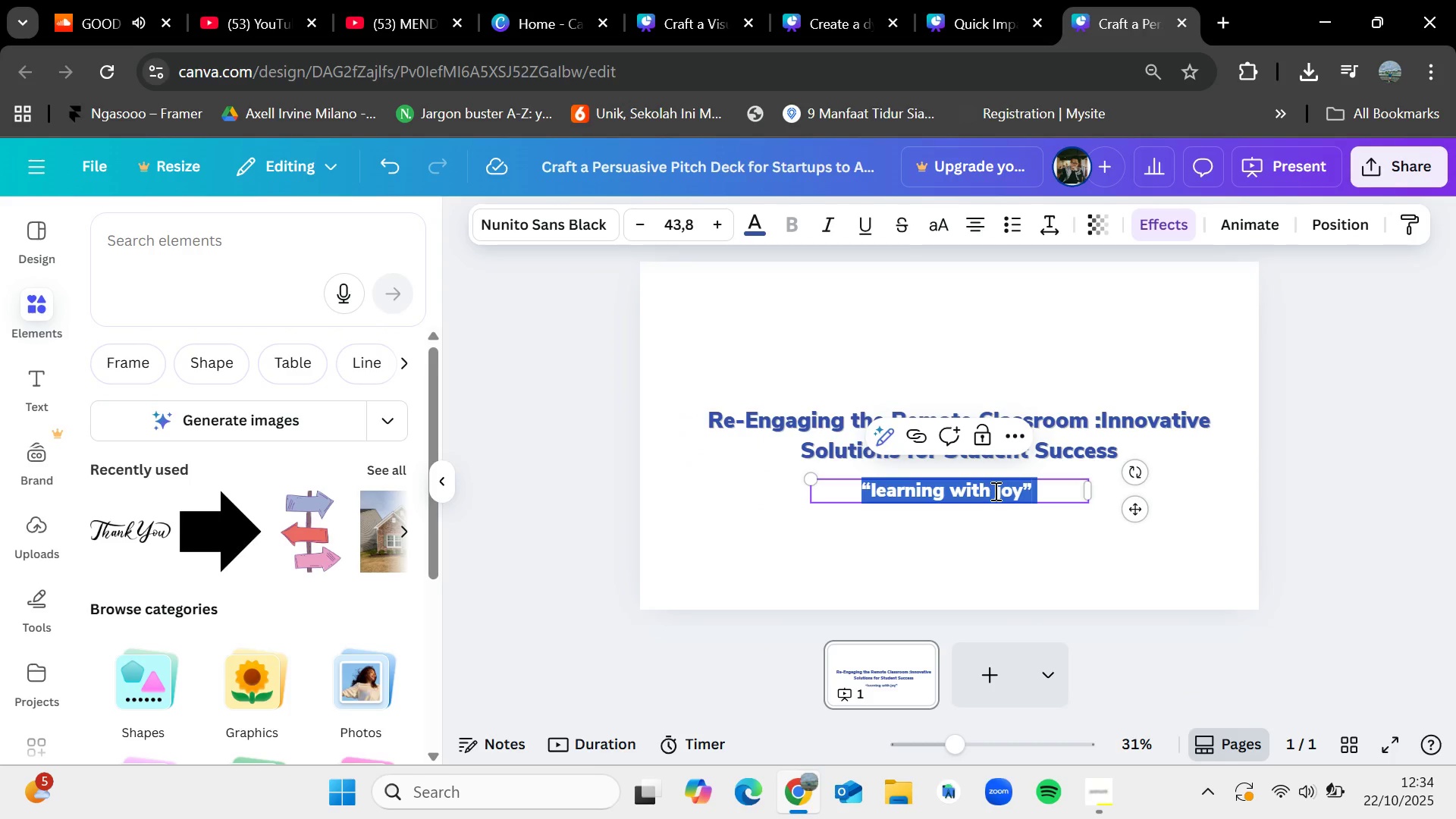 
wait(10.0)
 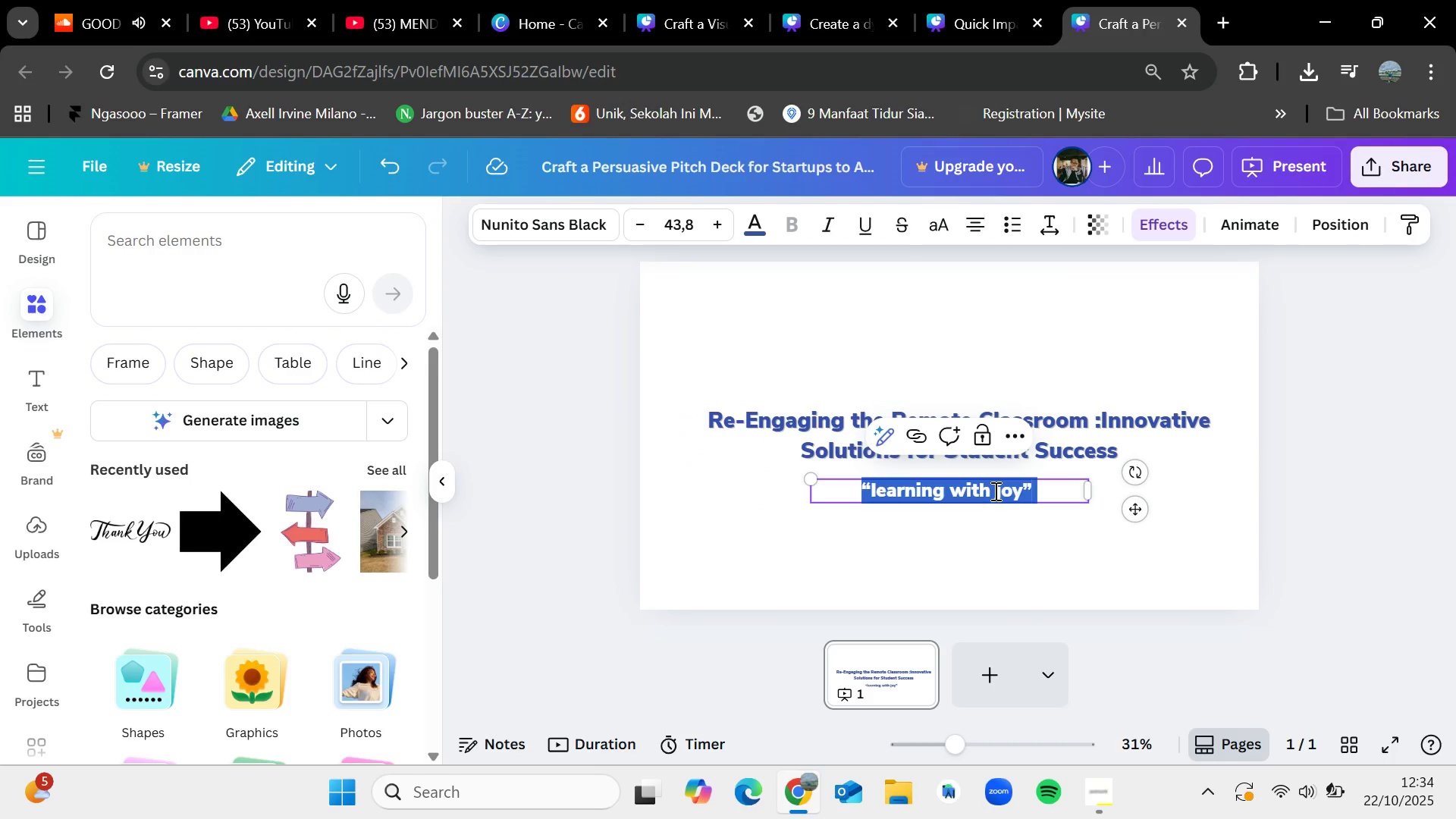 
key(Backspace)
type(:)
key(Backspace)
type("Learn anytume)
key(Backspace)
key(Backspace)
key(Backspace)
type(ime and everwhere"[VolumeUp][VolumeUp][VolumeUp][VolumeUp][VolumeUp])
 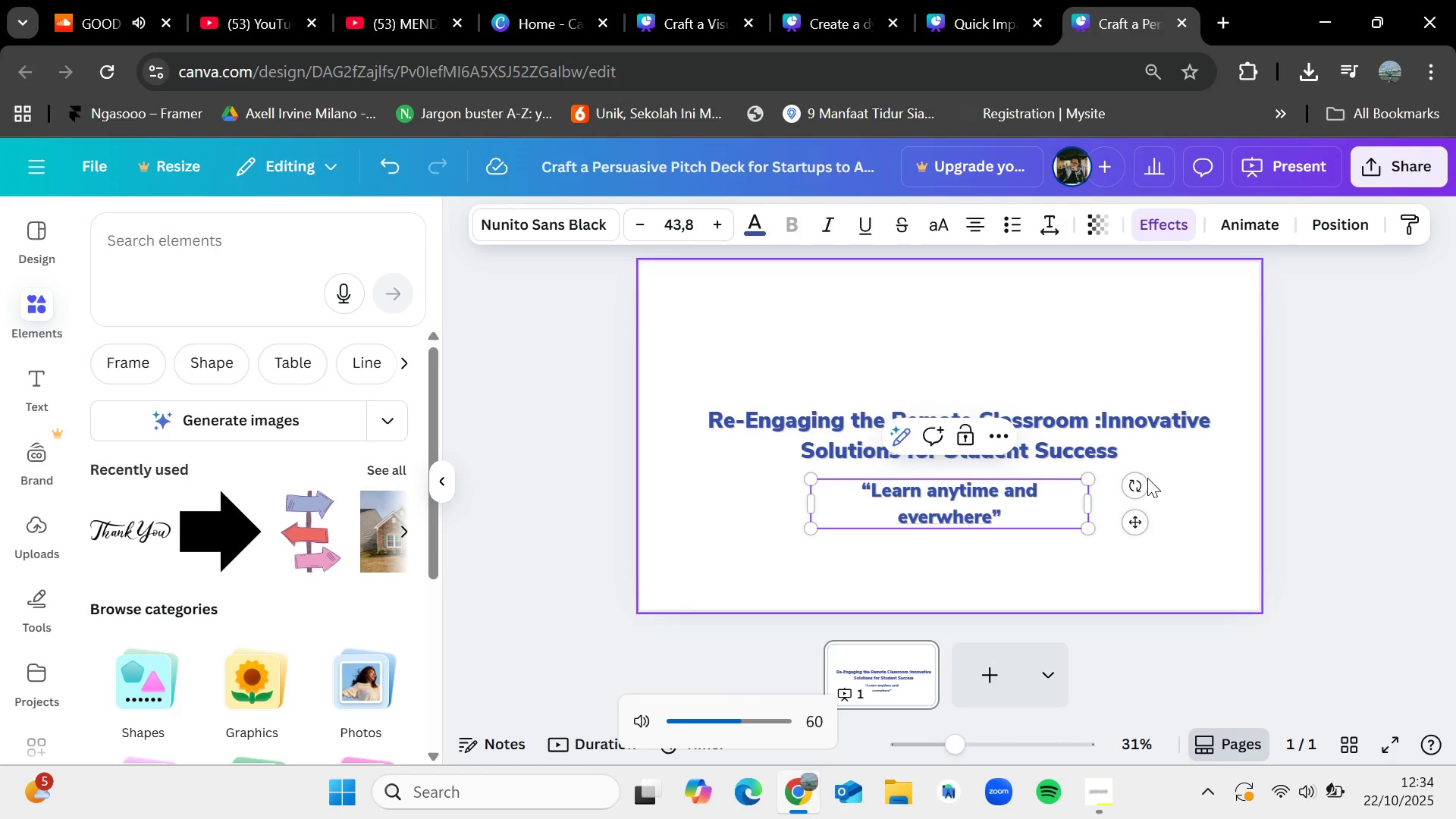 
left_click_drag(start_coordinate=[1091, 507], to_coordinate=[1148, 495])
 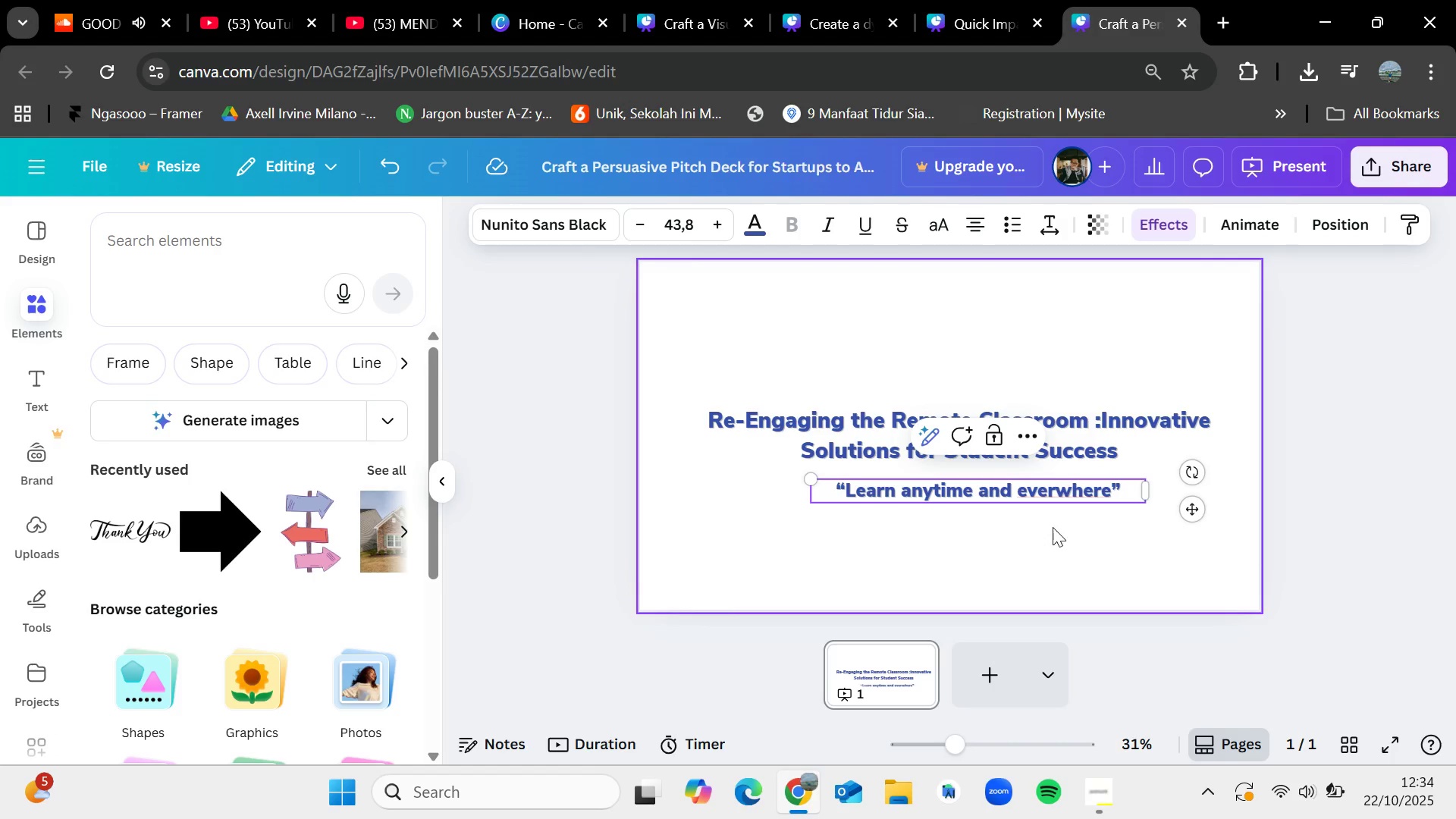 
left_click([1053, 527])
 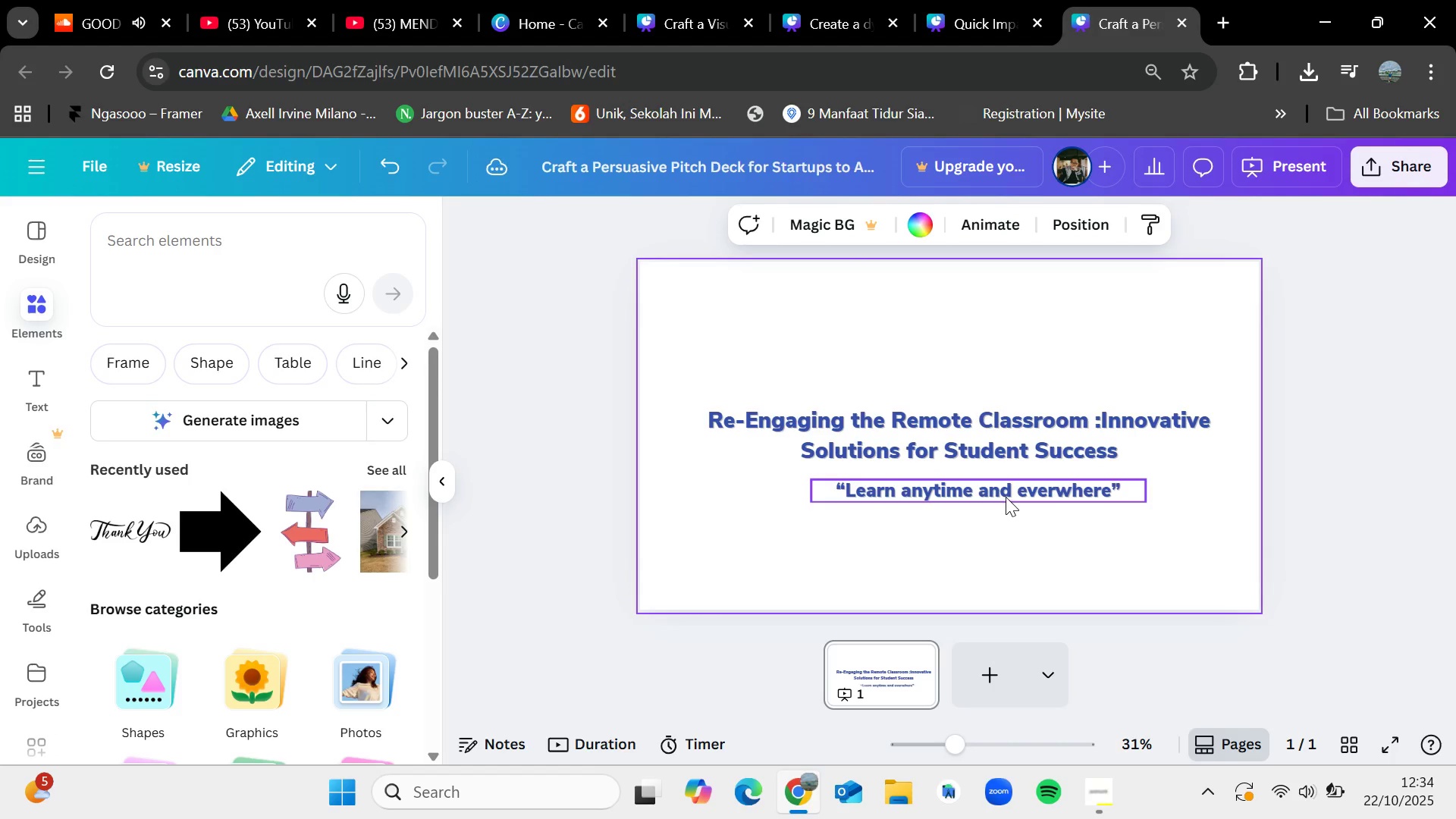 
left_click_drag(start_coordinate=[1004, 491], to_coordinate=[977, 489])